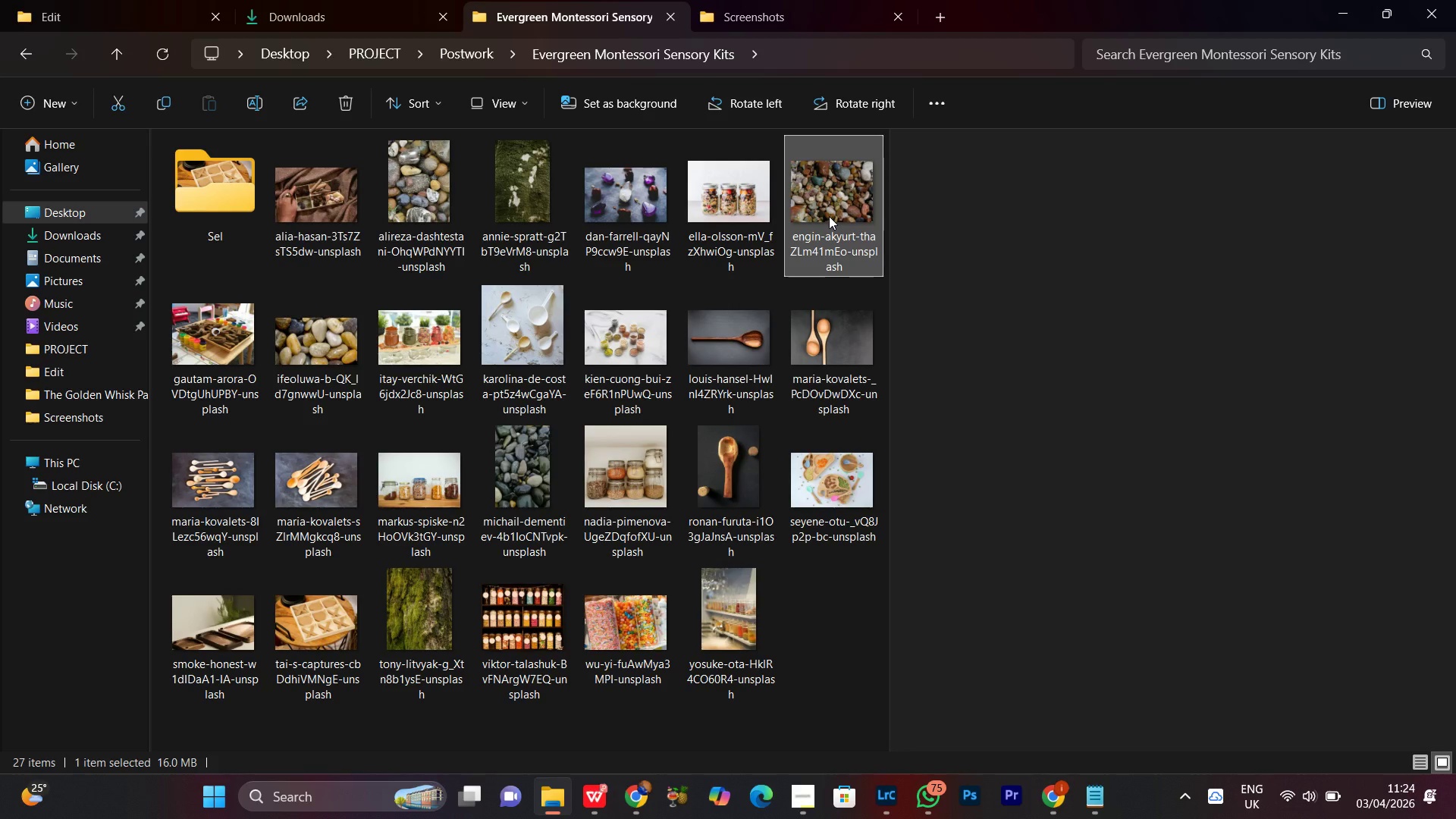 
mouse_move([839, 234])
 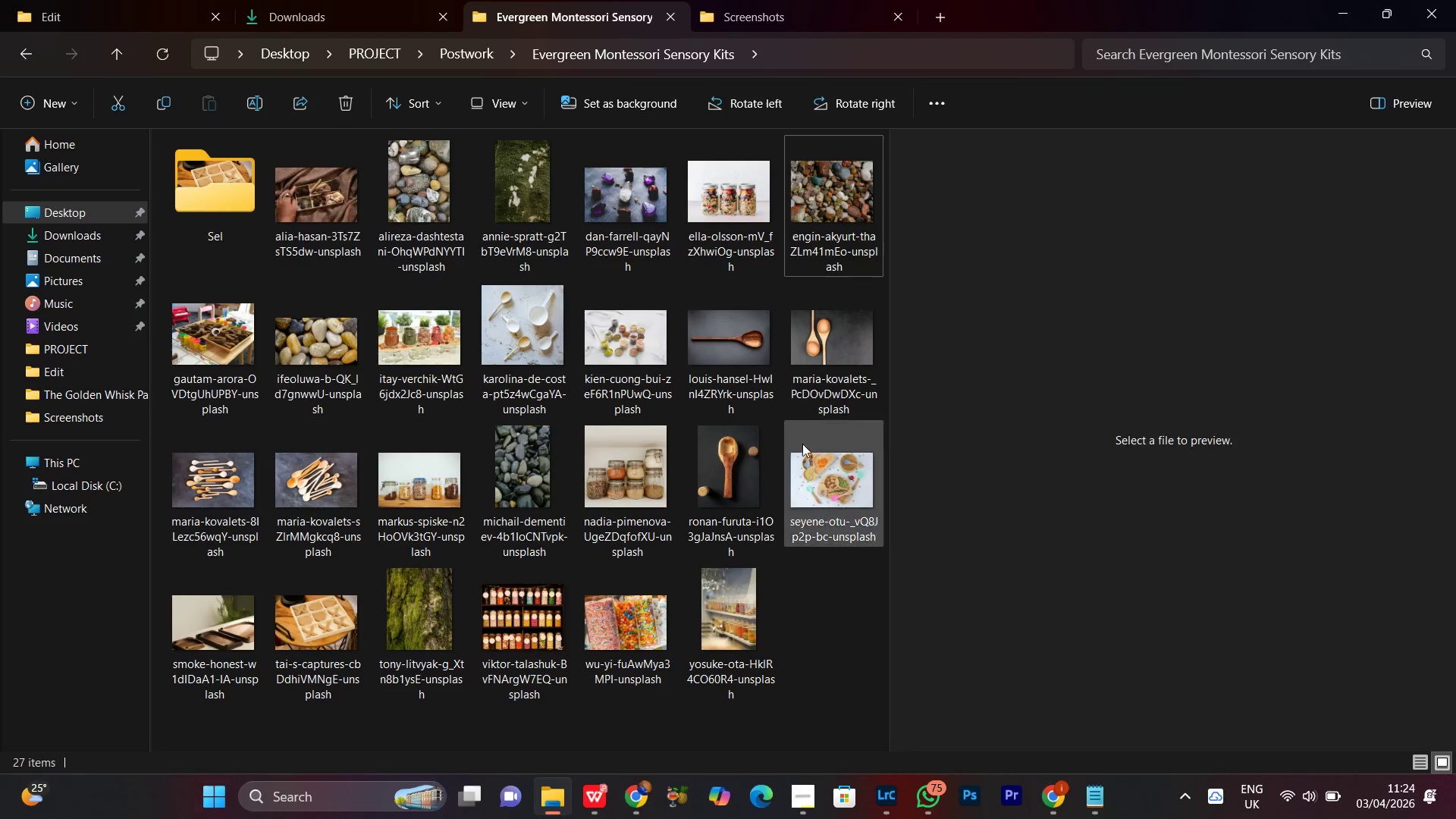 
double_click([839, 168])
 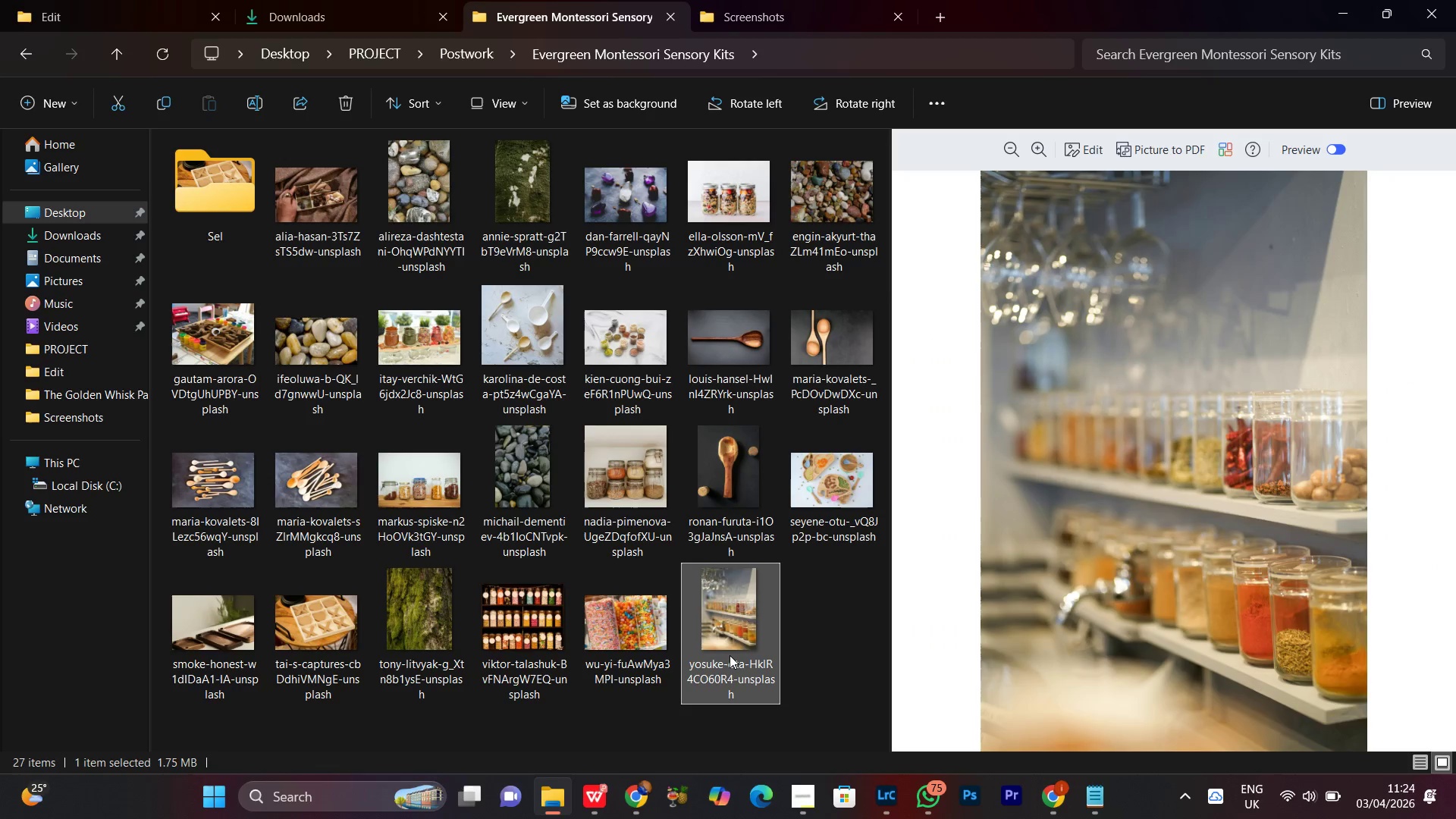 
wait(5.61)
 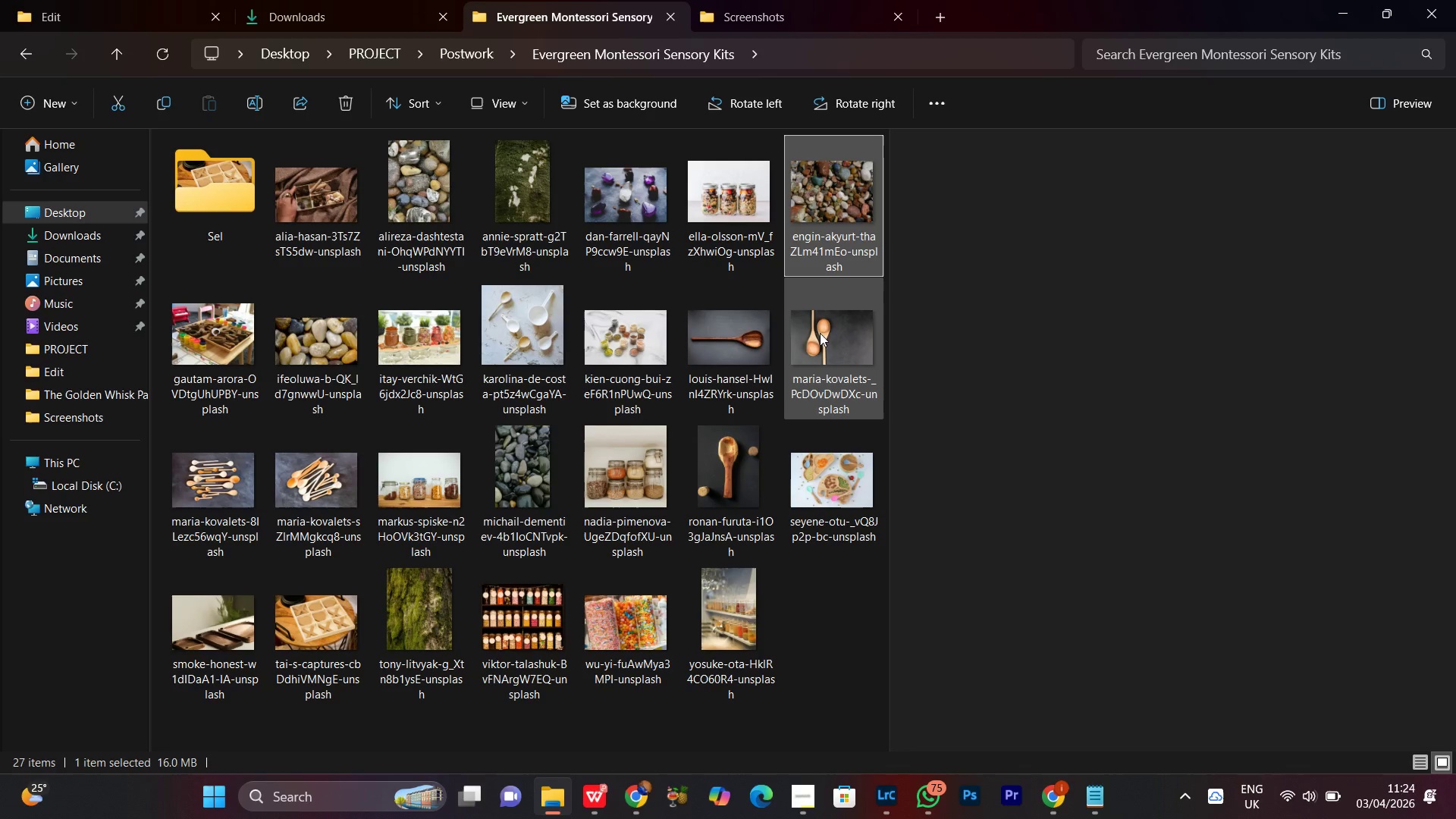 
left_click([833, 657])
 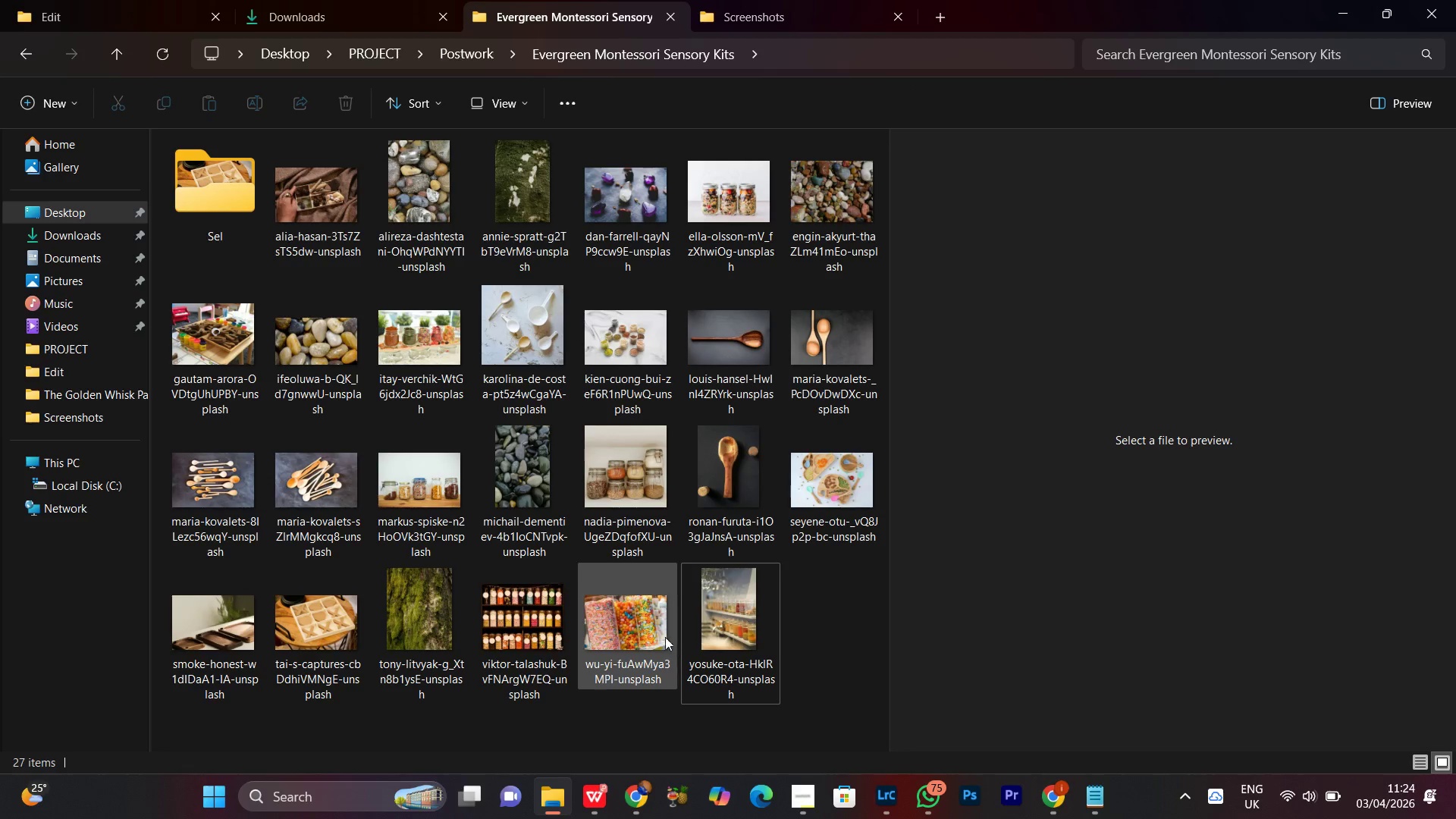 
left_click([513, 639])
 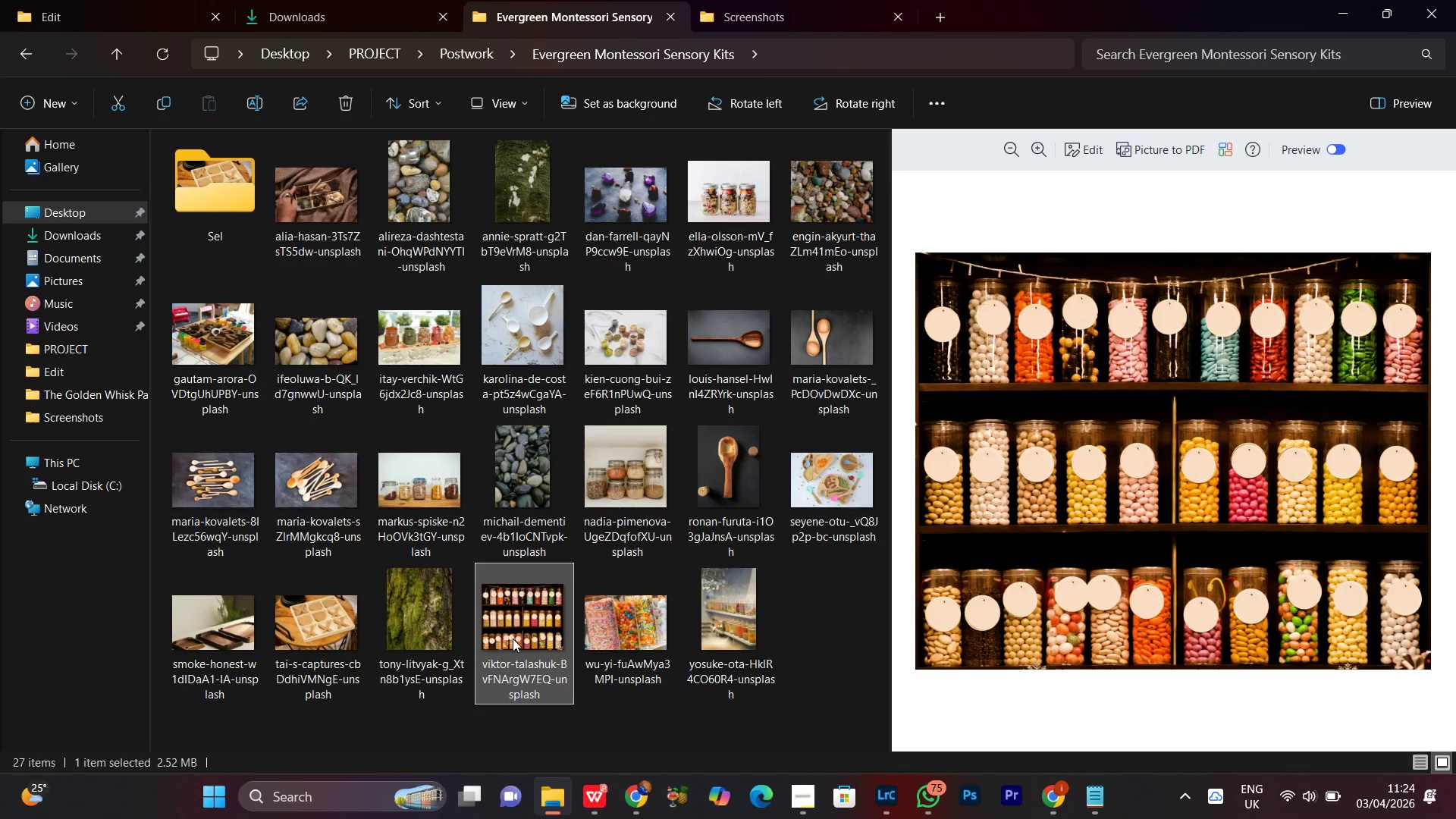 
left_click([630, 639])
 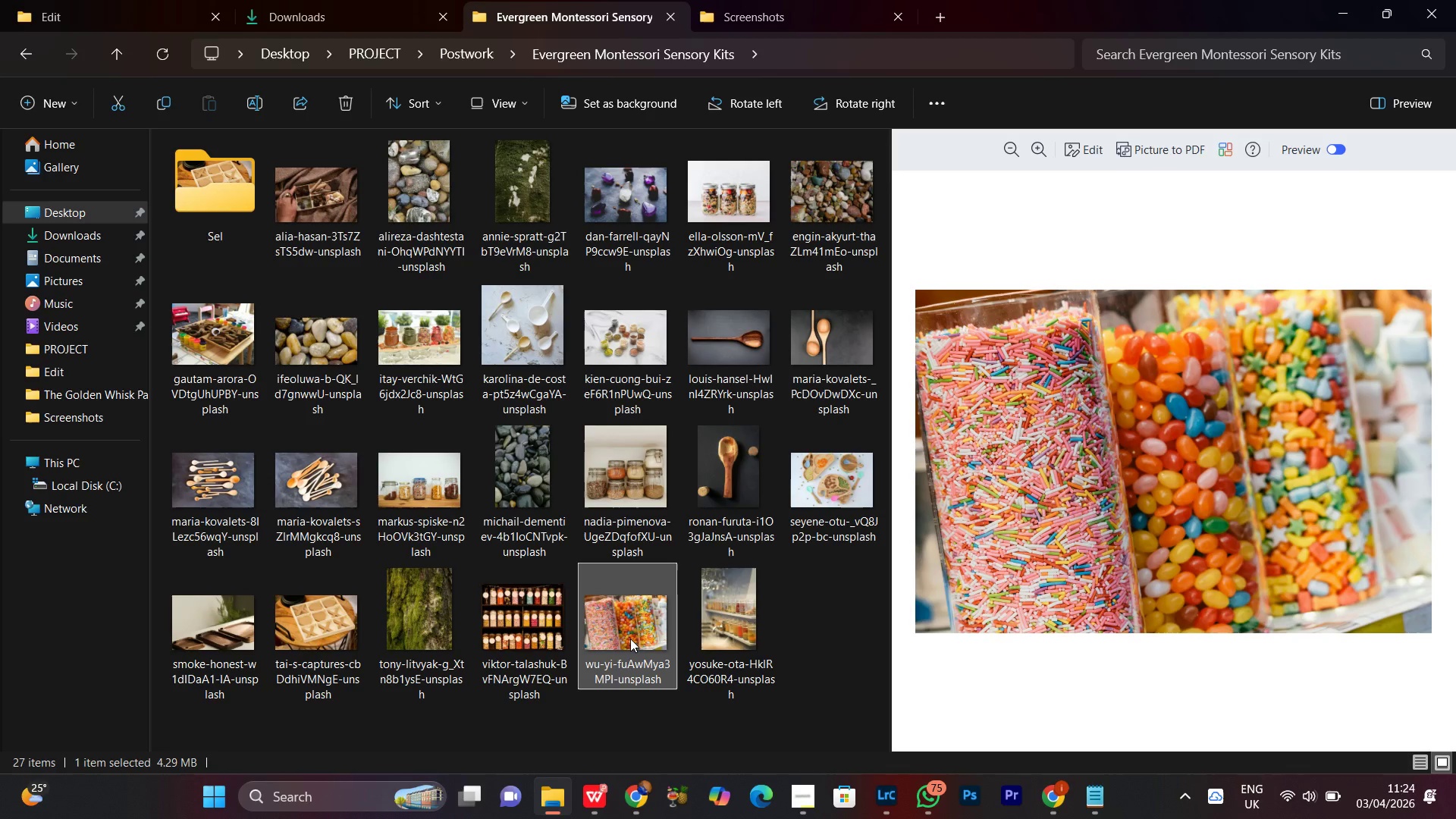 
left_click([517, 649])
 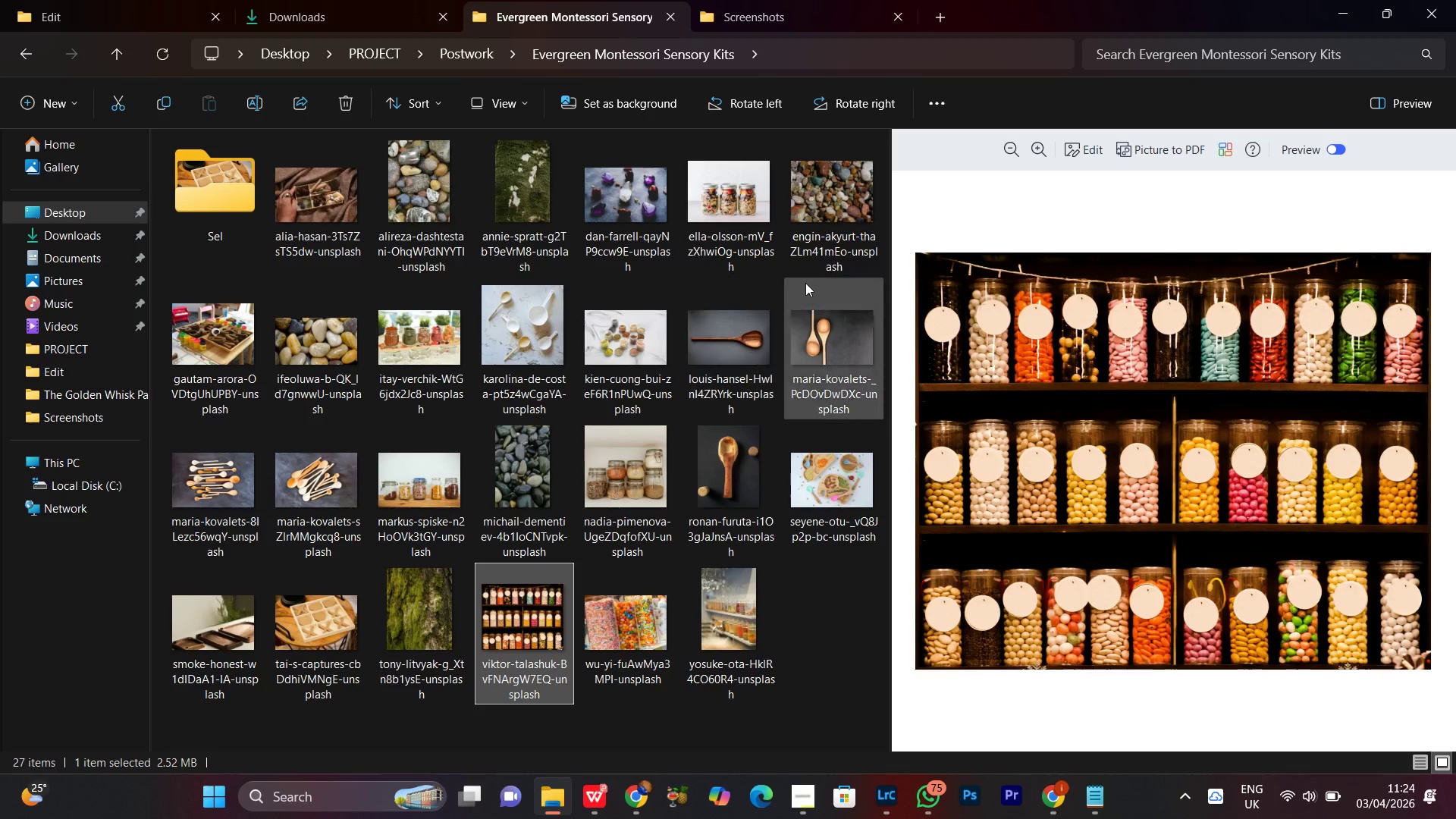 
hold_key(key=ControlLeft, duration=0.66)
left_click([830, 223])
 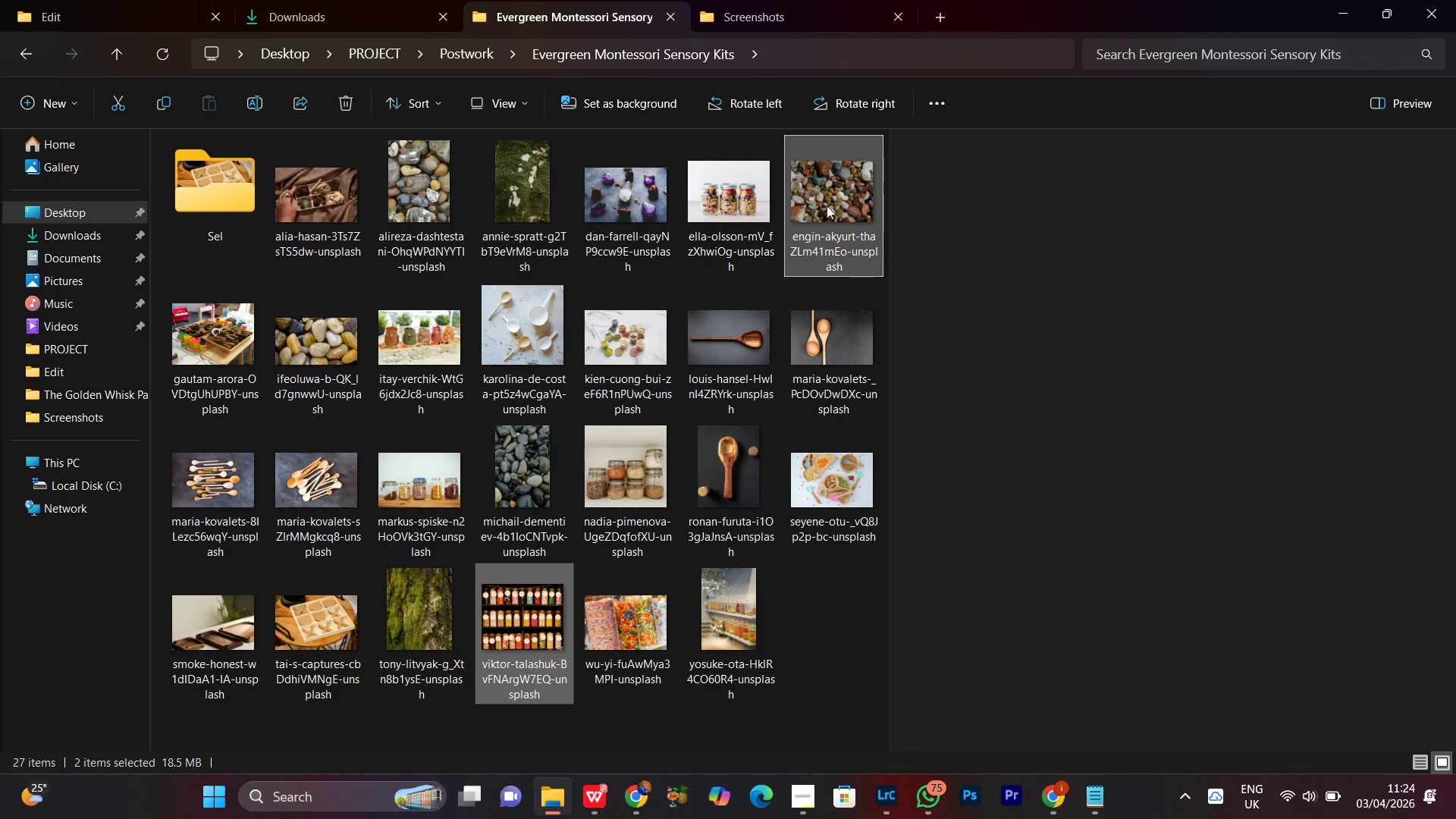 
left_click_drag(start_coordinate=[827, 202], to_coordinate=[816, 240])
 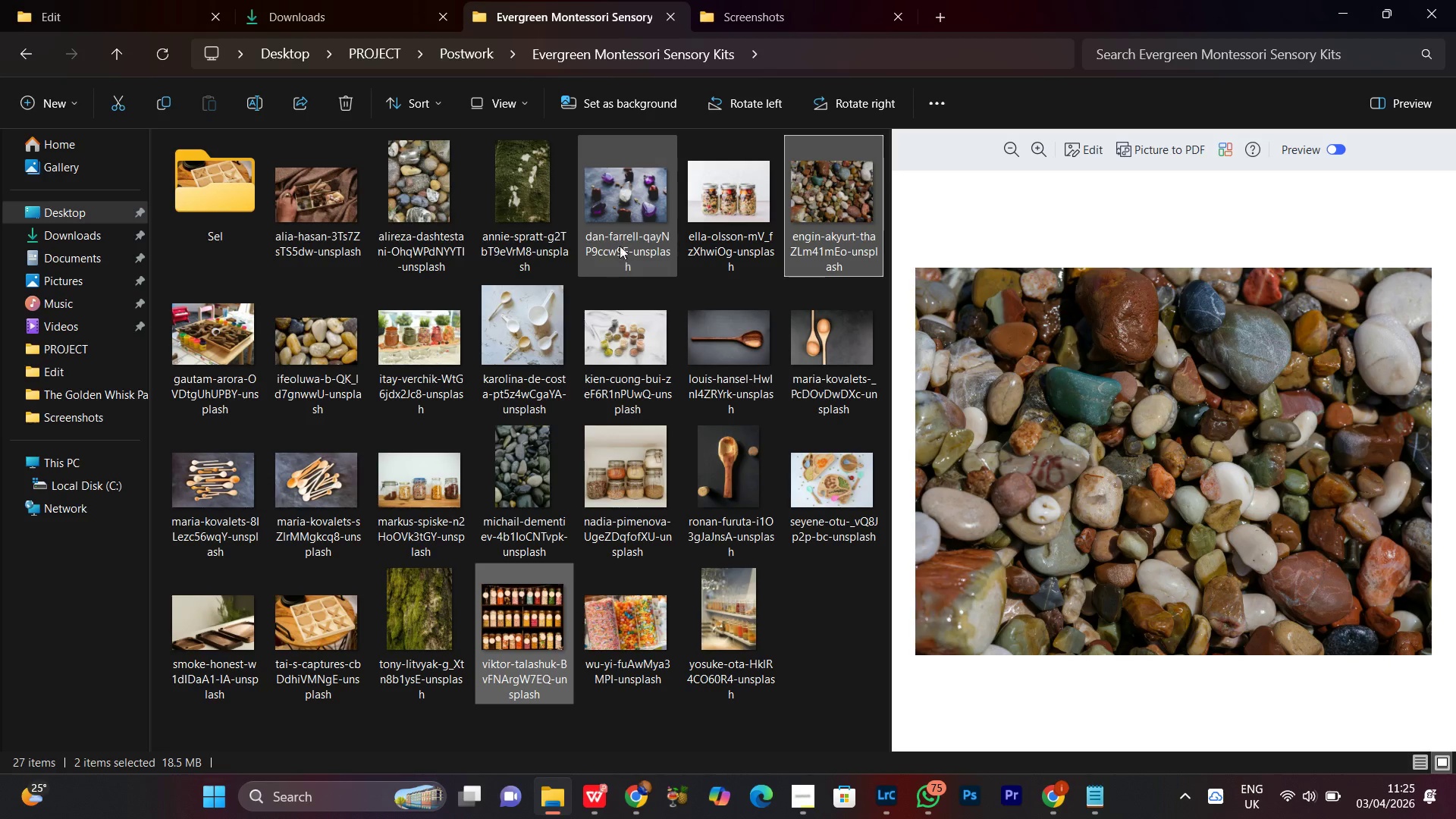 
left_click([620, 201])
 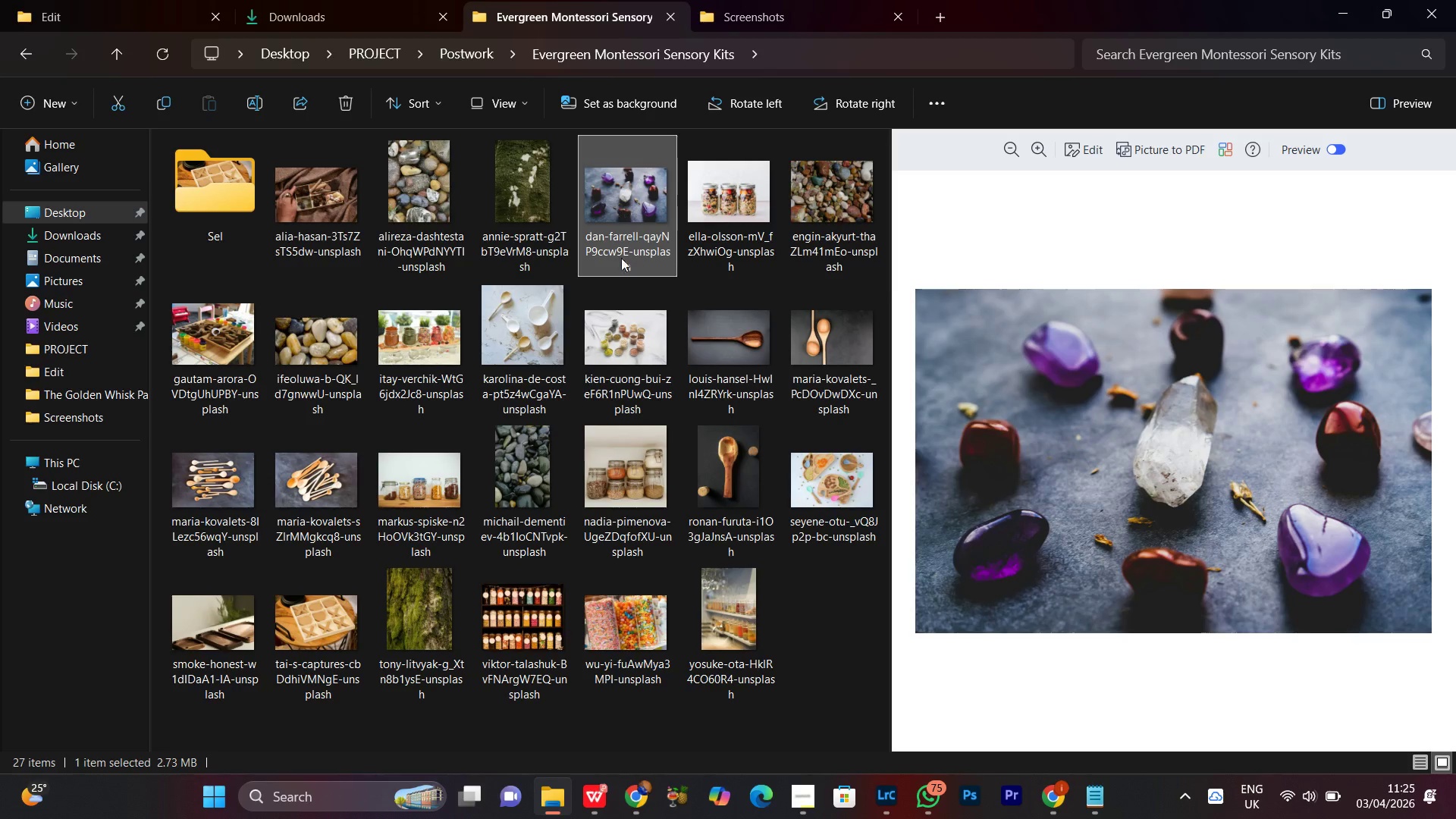 
wait(5.69)
 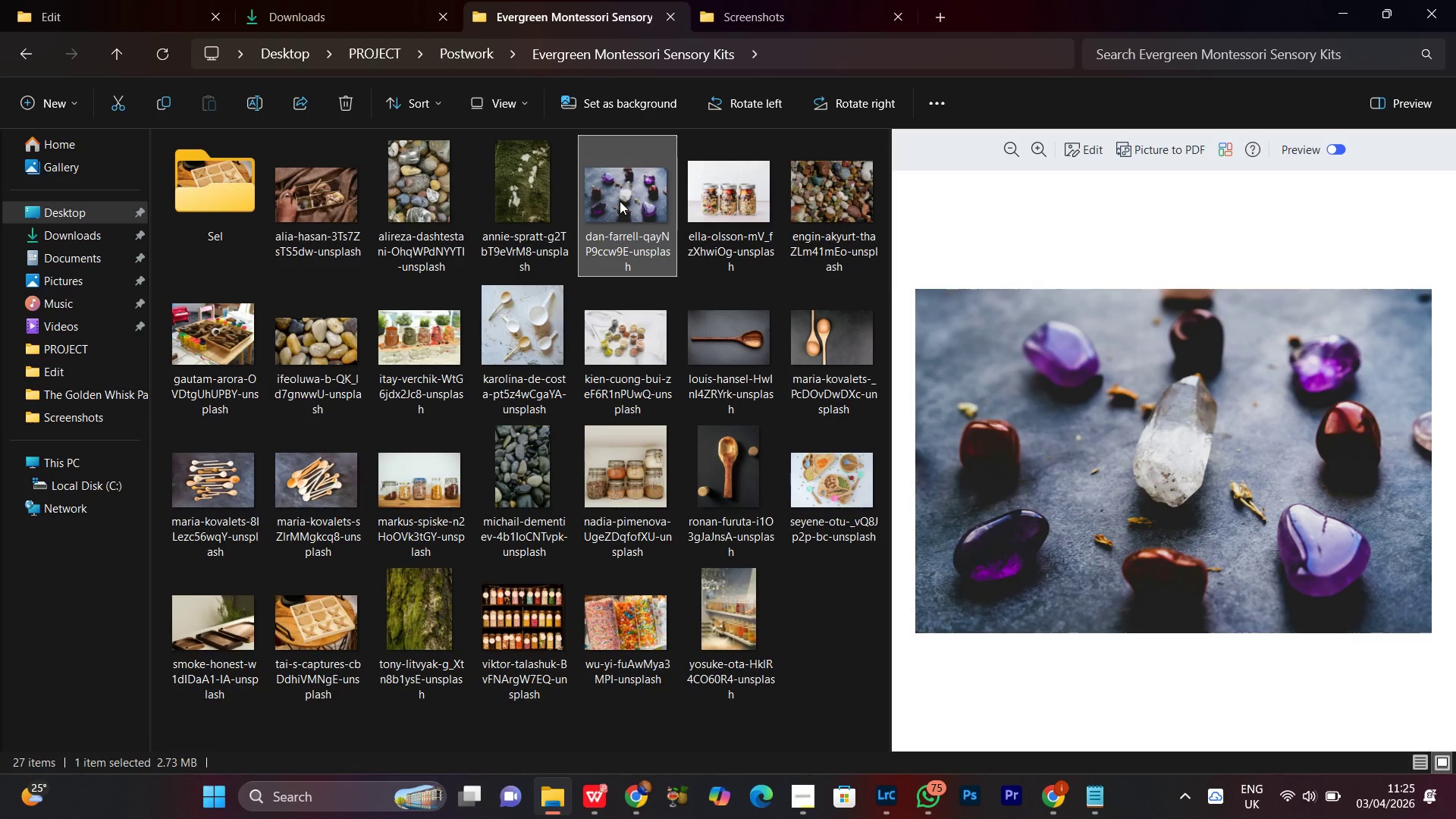 
mouse_move([539, 426])
 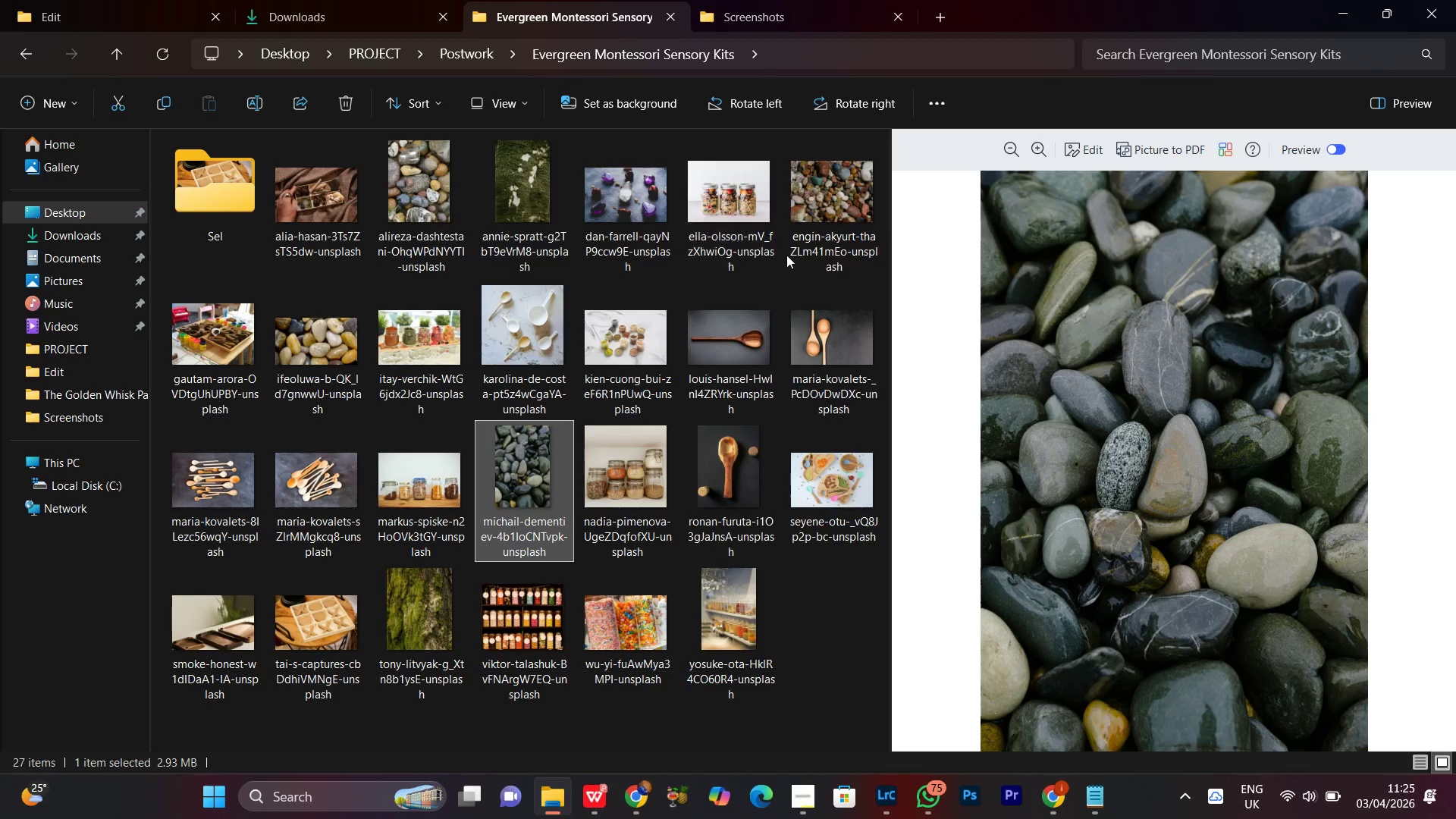 
left_click([816, 230])
 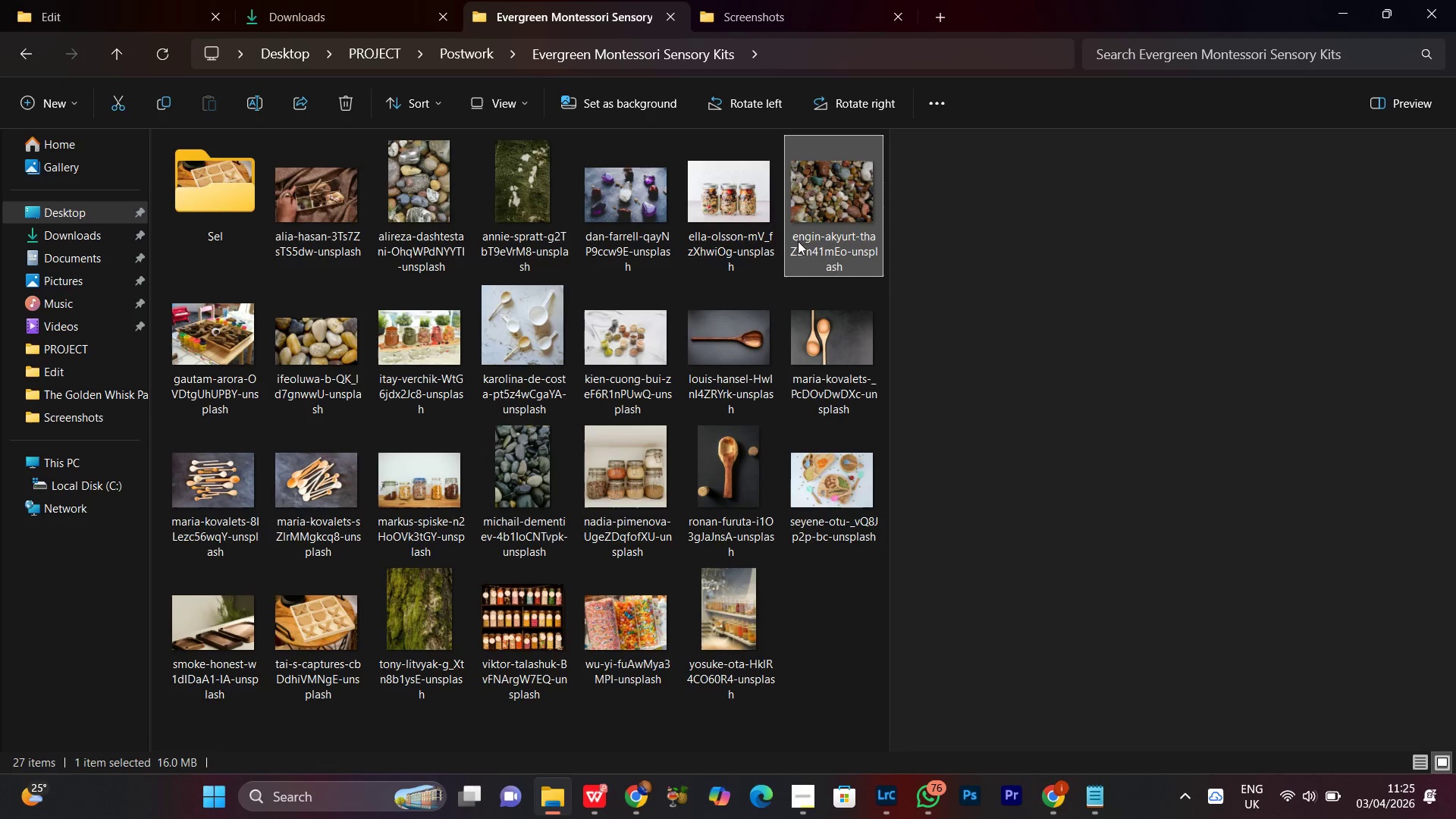 
left_click([620, 244])
 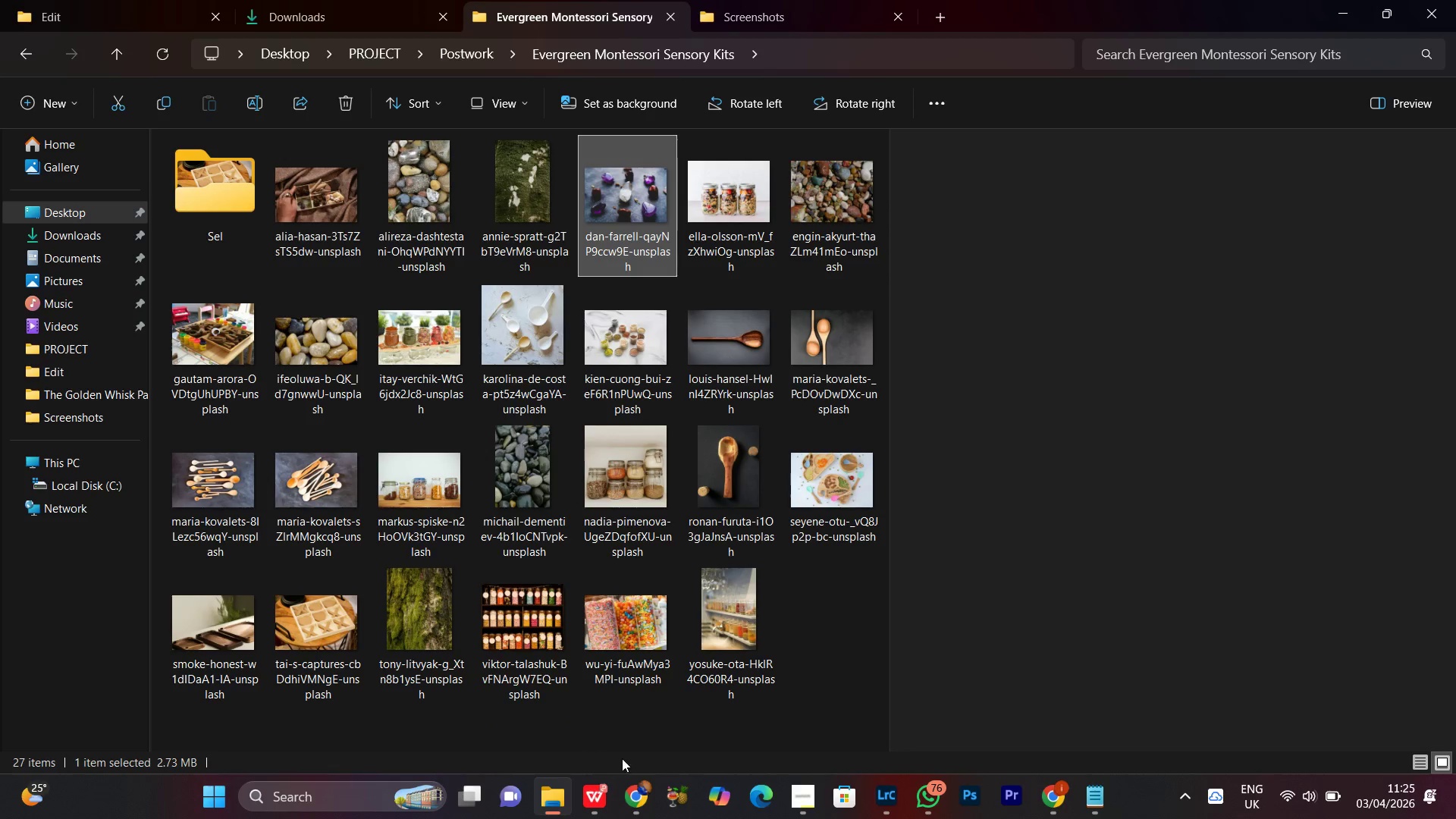 
left_click([630, 786])
 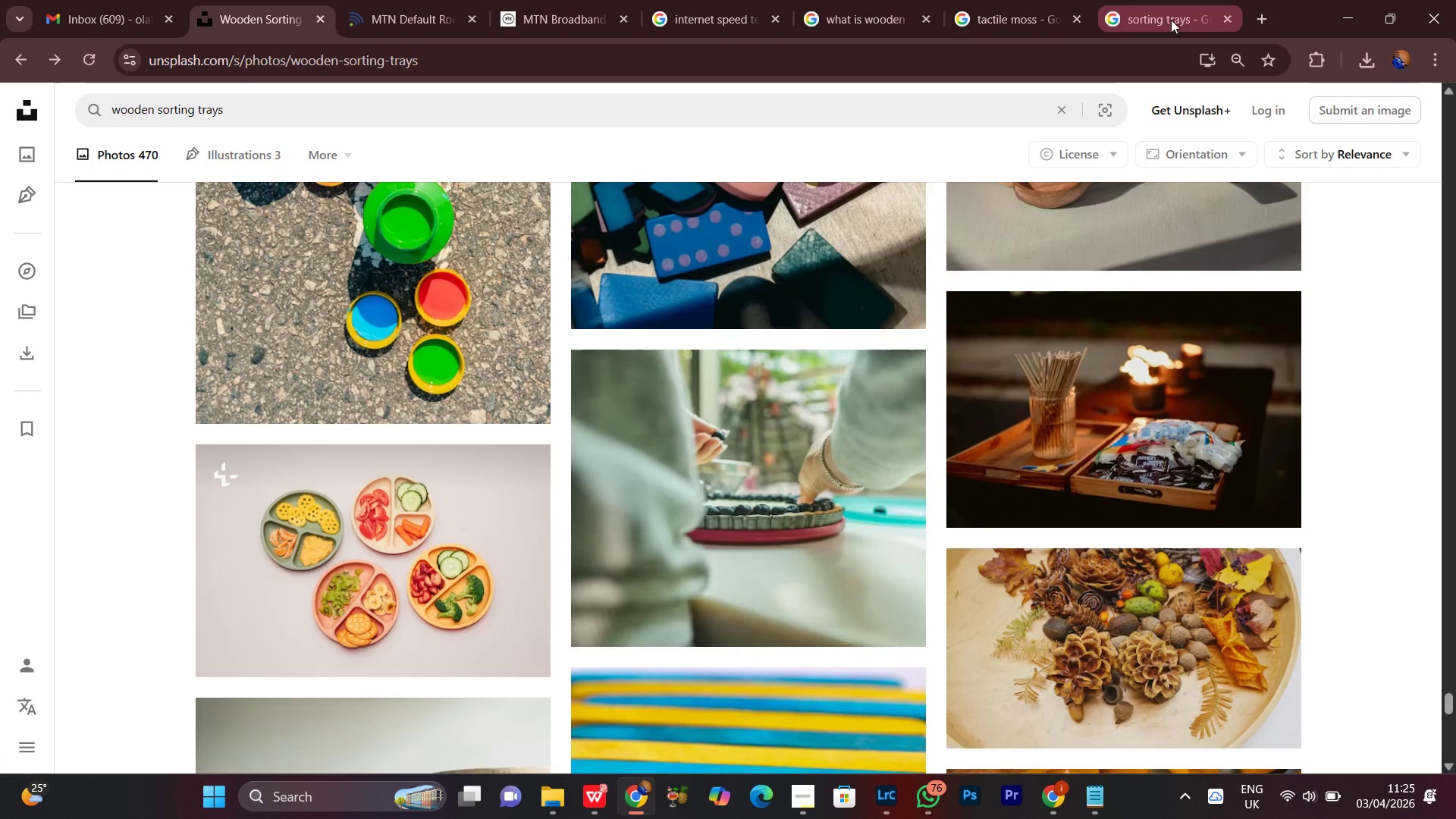 
left_click([1263, 20])
 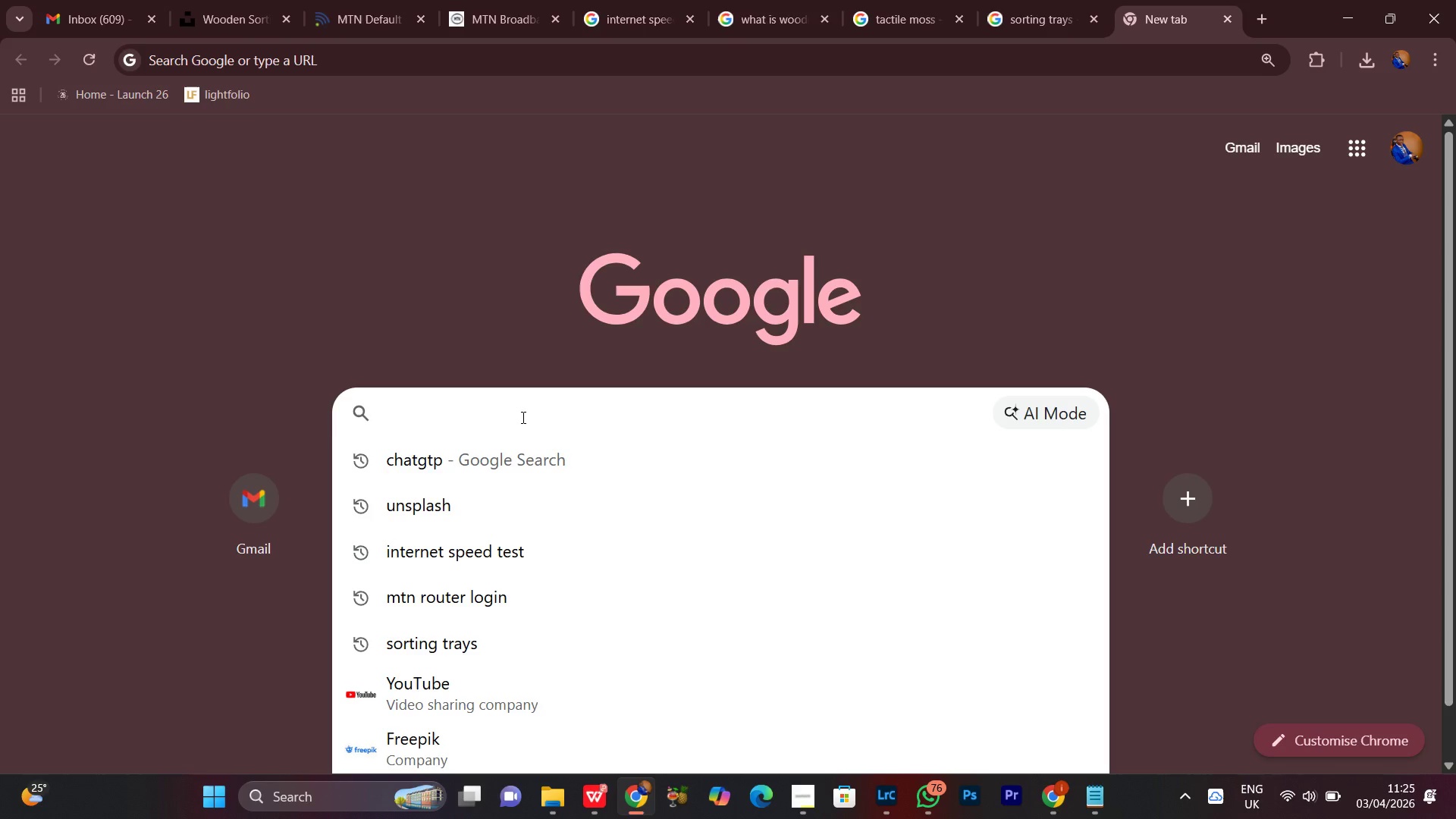 
type(what is poli)
 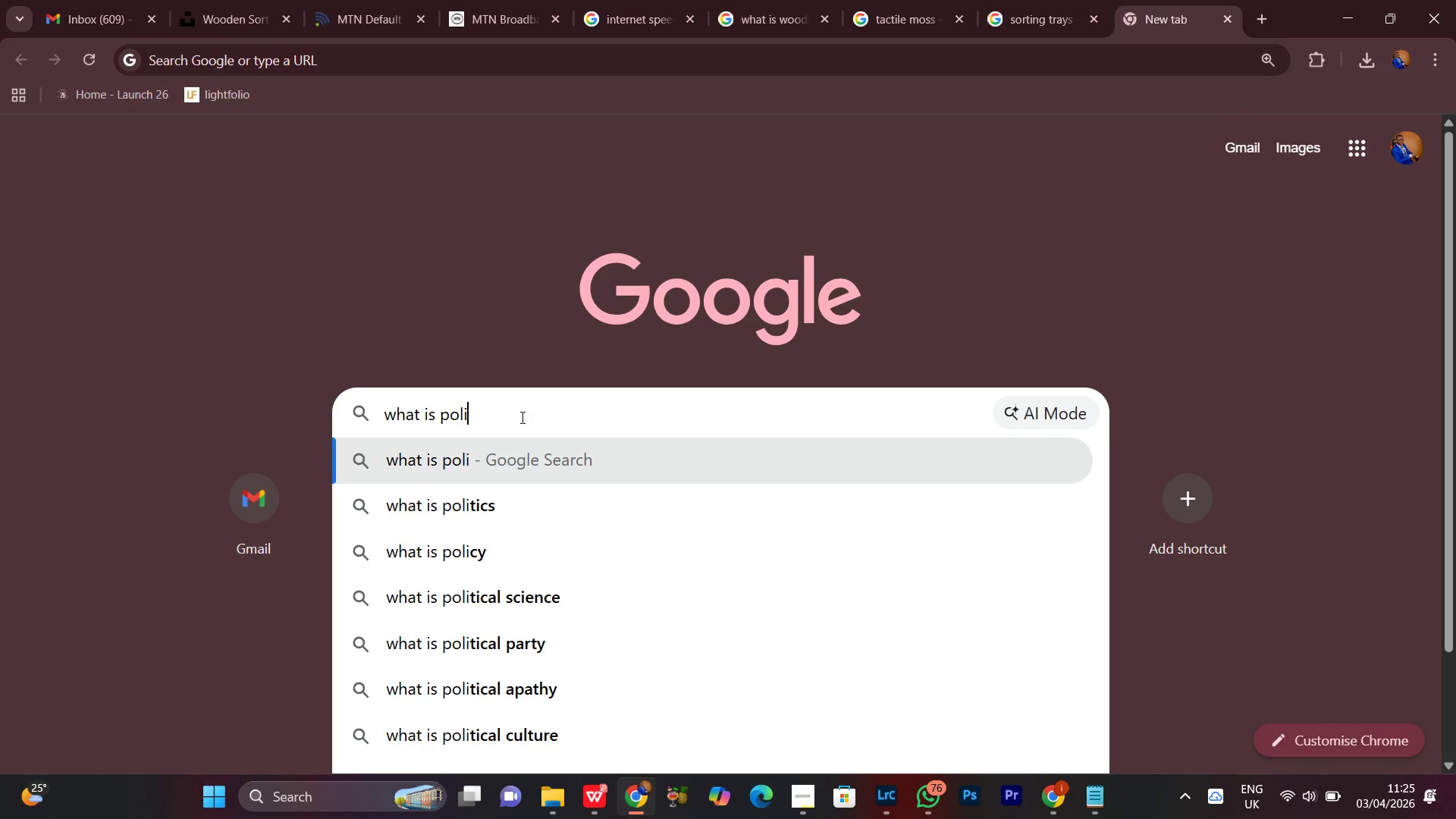 
type(st)
key(Backspace)
 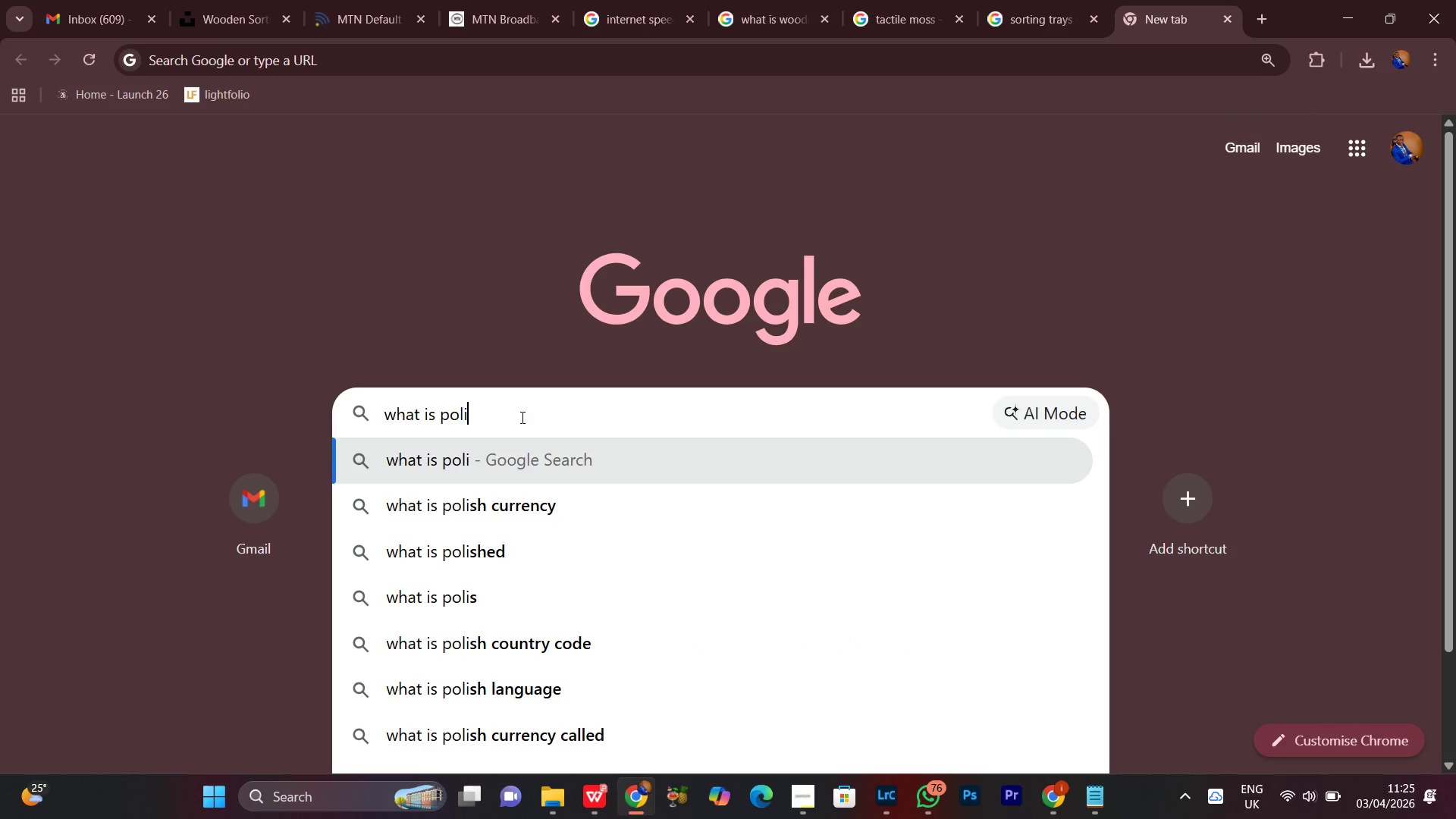 
hold_key(key=Backspace, duration=0.94)
 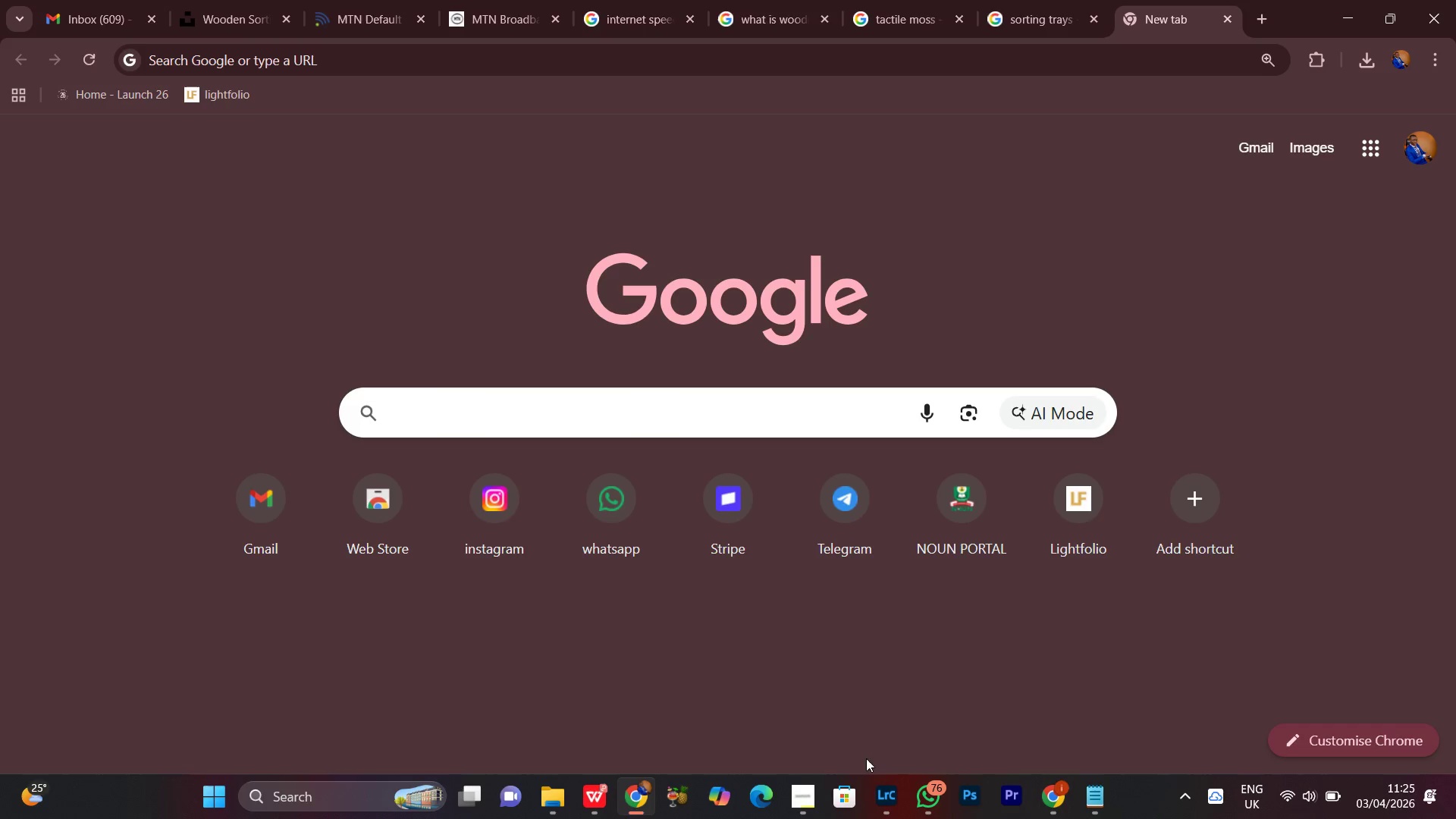 
left_click([811, 799])